 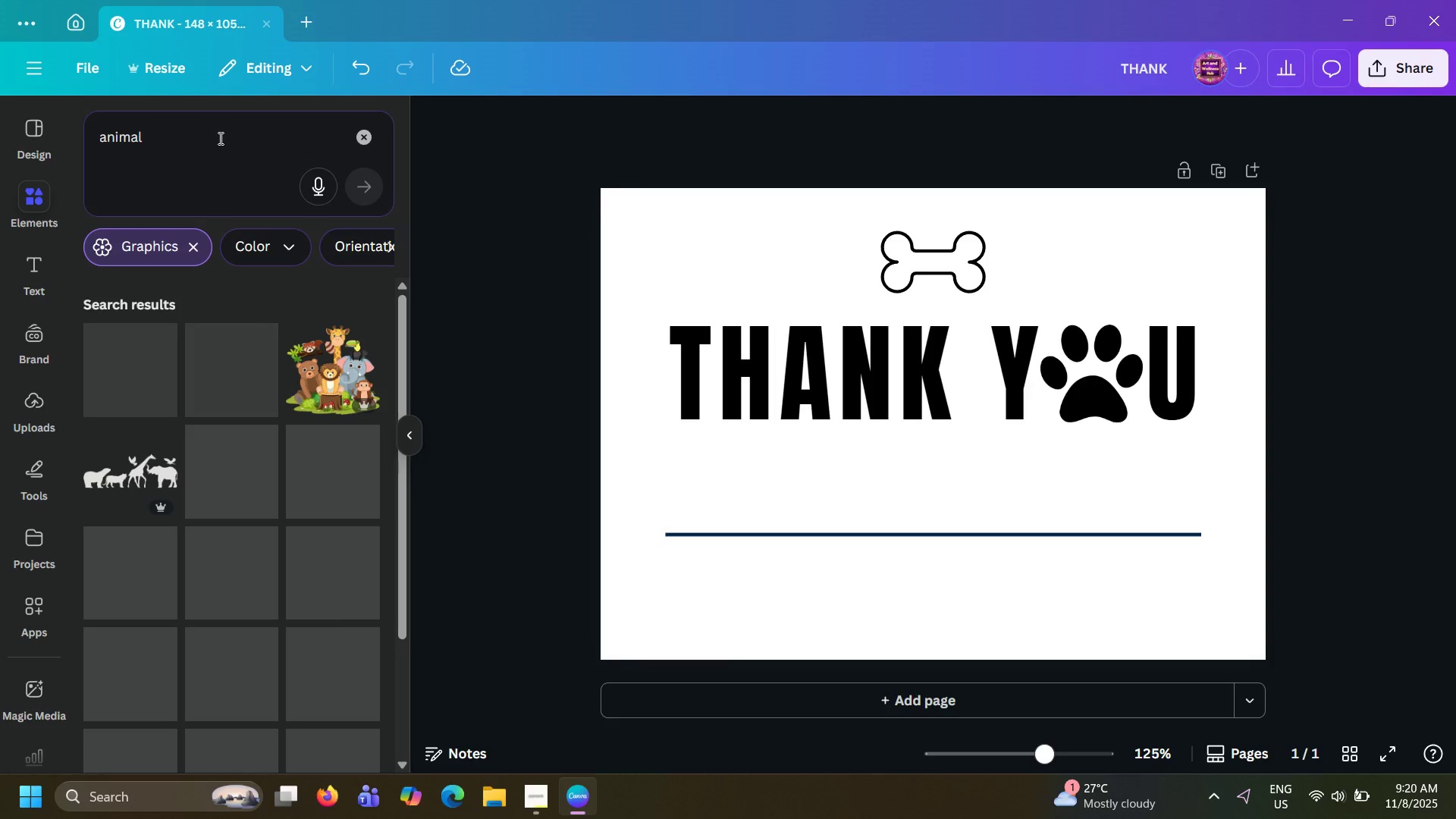 
left_click([155, 485])
 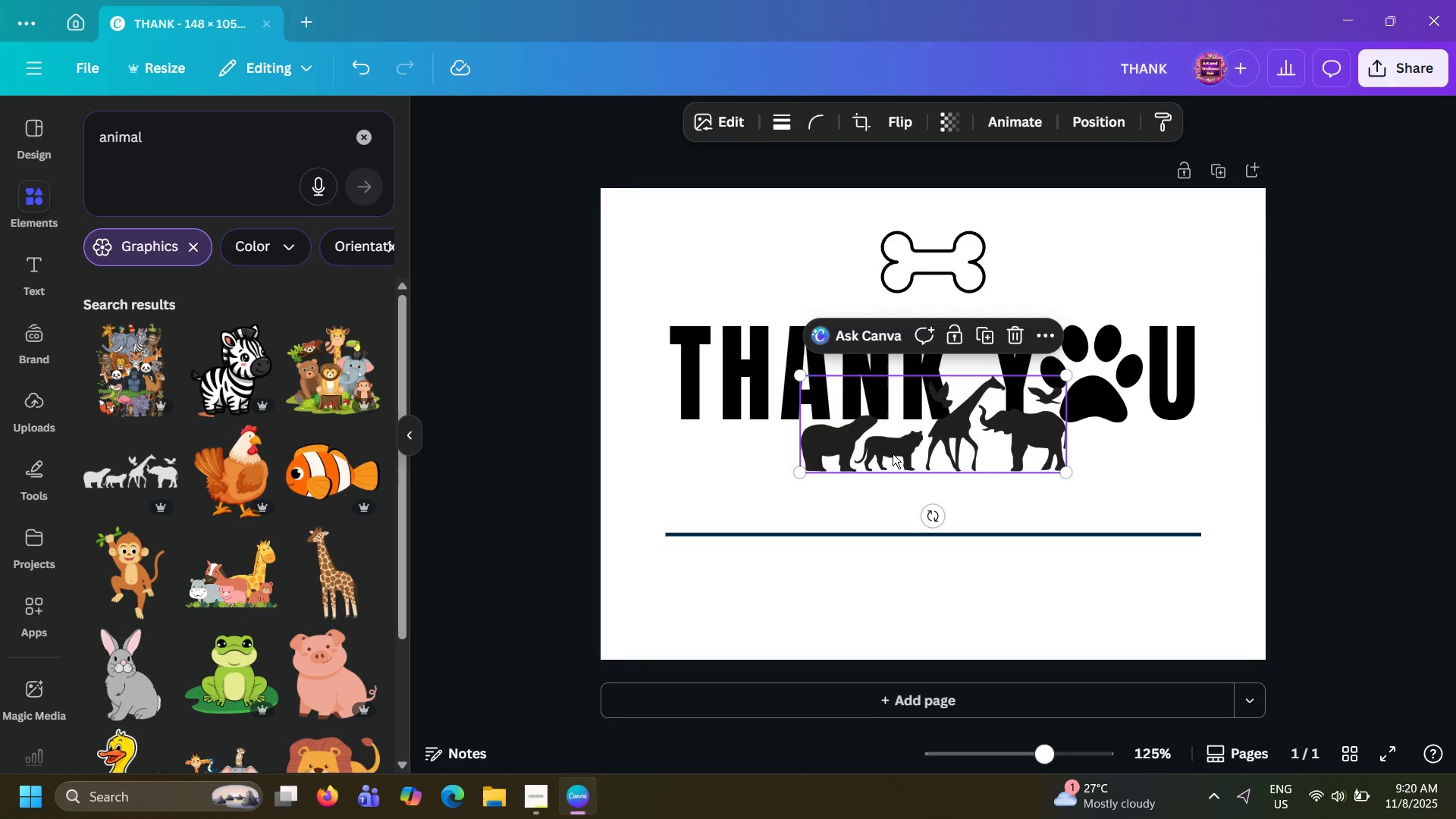 
left_click_drag(start_coordinate=[898, 449], to_coordinate=[696, 633])
 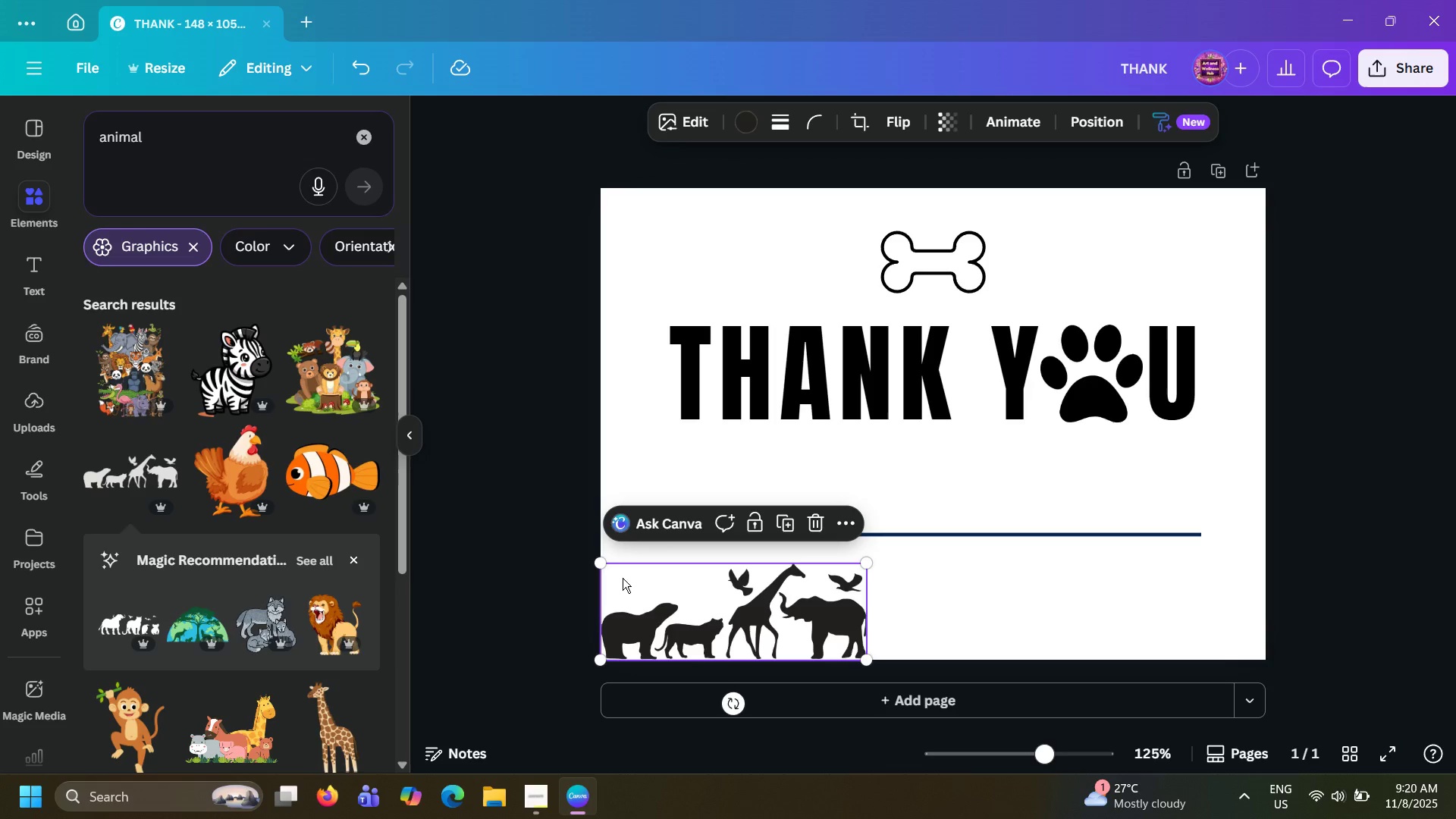 
left_click([500, 520])
 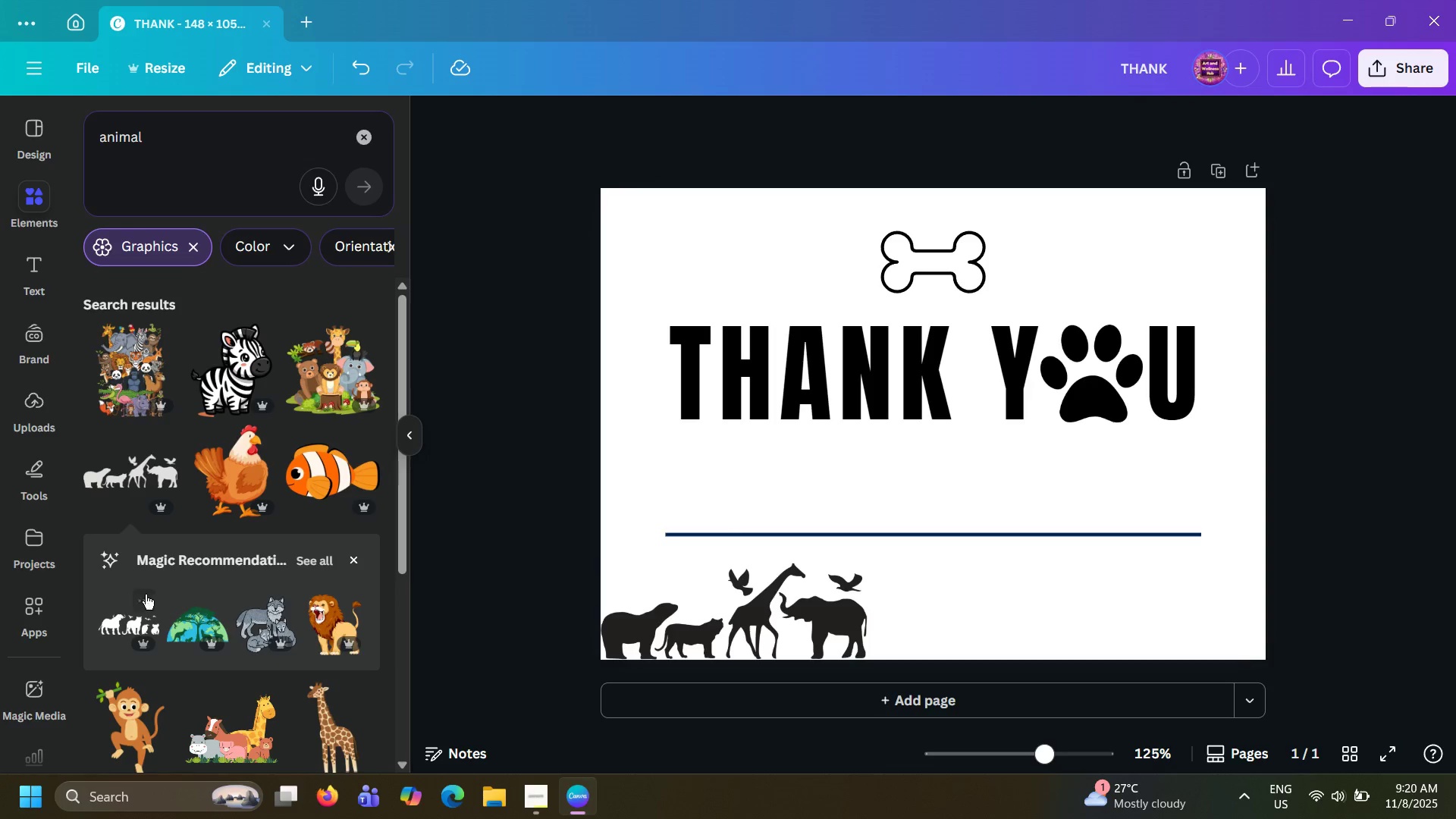 
left_click([121, 610])
 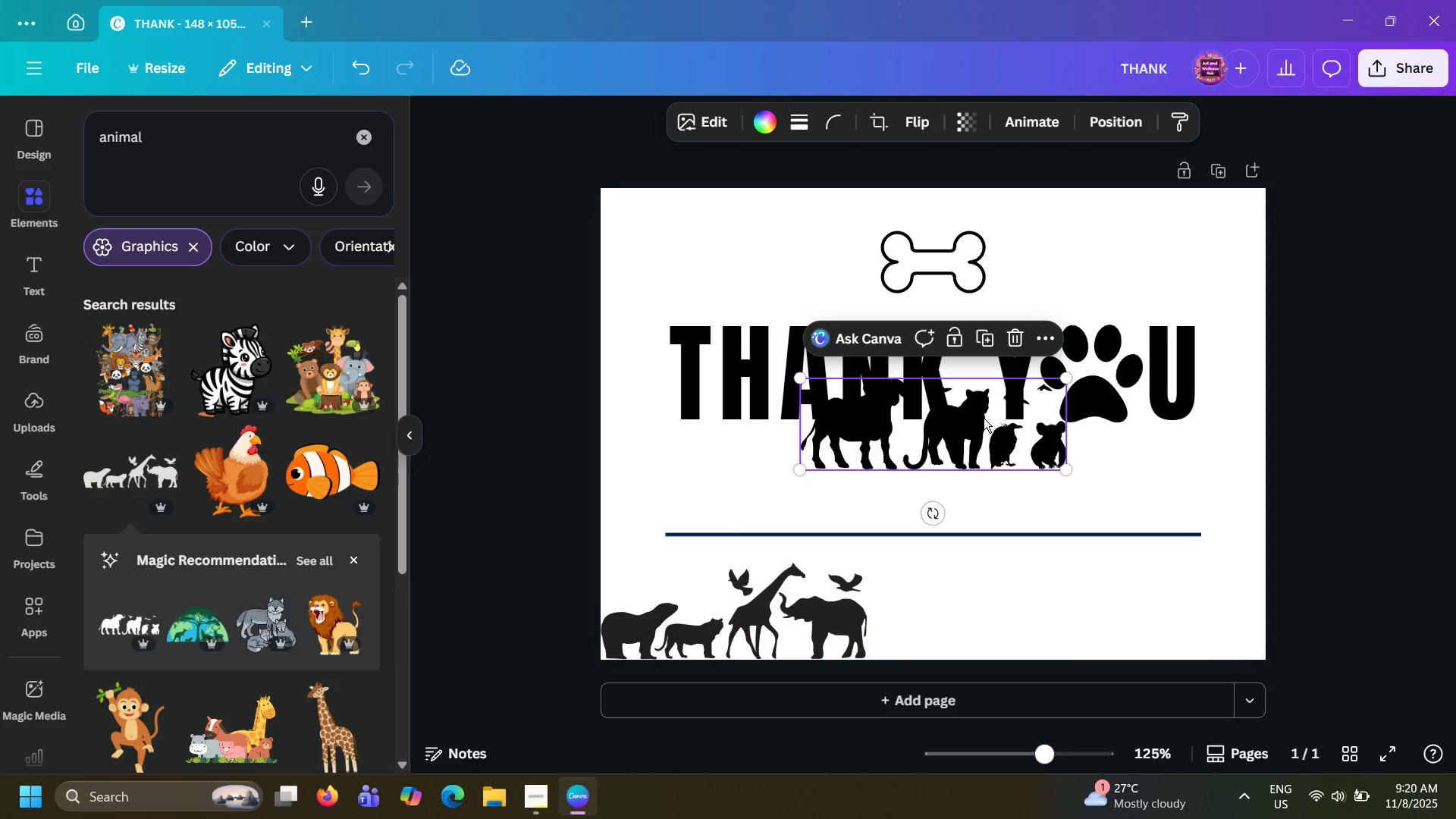 
left_click_drag(start_coordinate=[974, 437], to_coordinate=[1043, 627])
 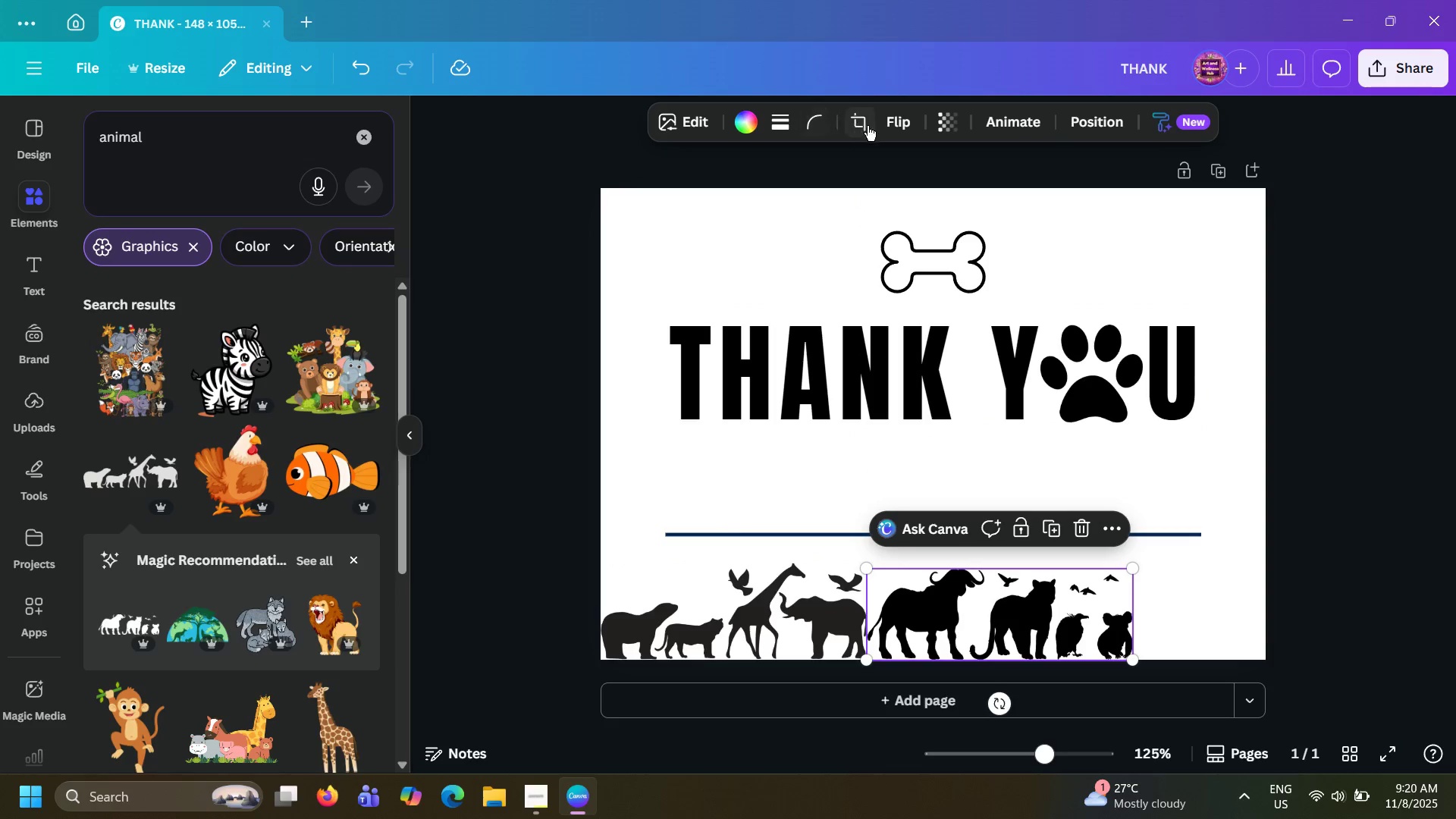 
left_click([898, 119])
 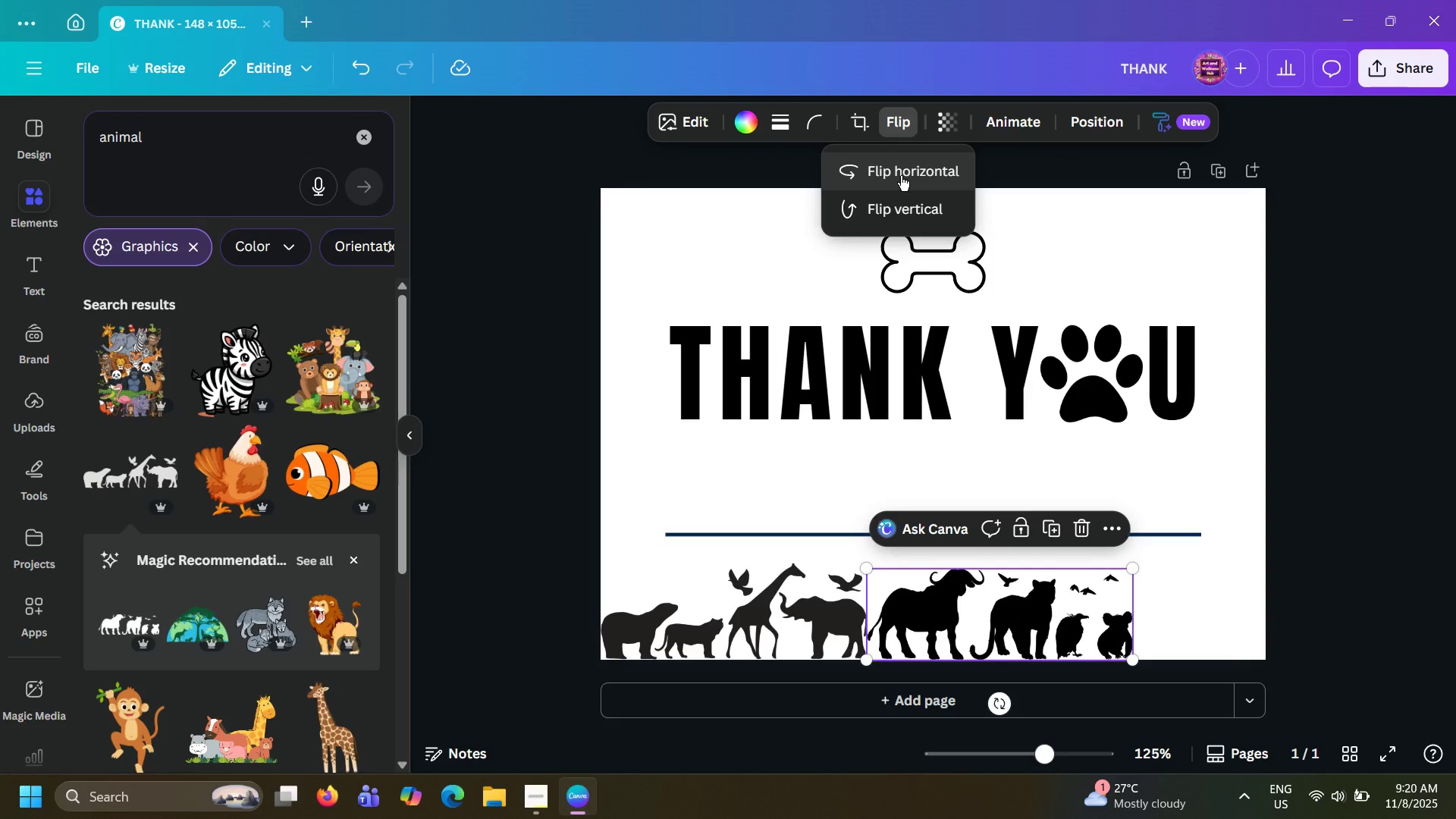 
left_click([901, 176])
 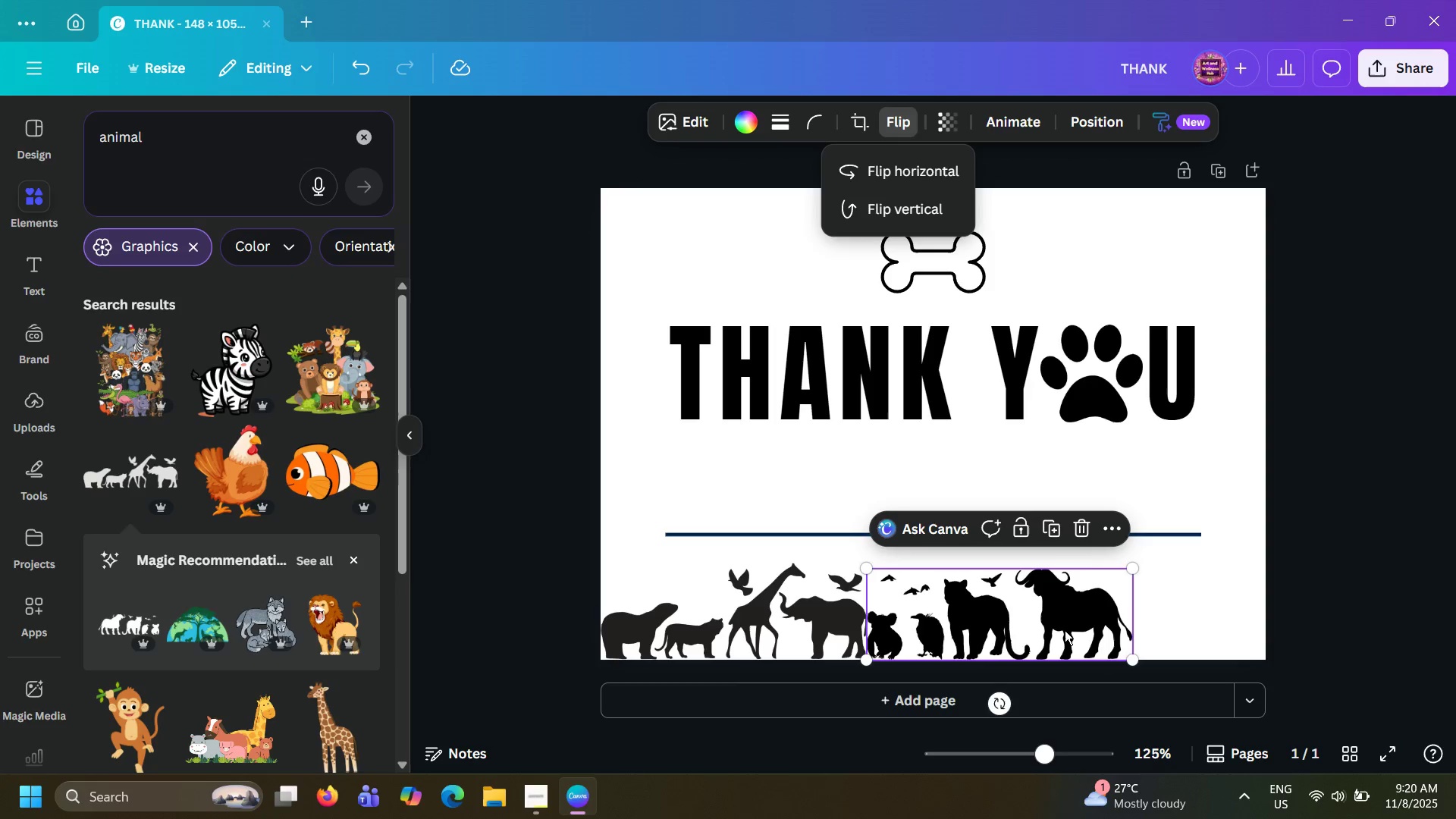 
left_click_drag(start_coordinate=[1065, 629], to_coordinate=[1196, 629])
 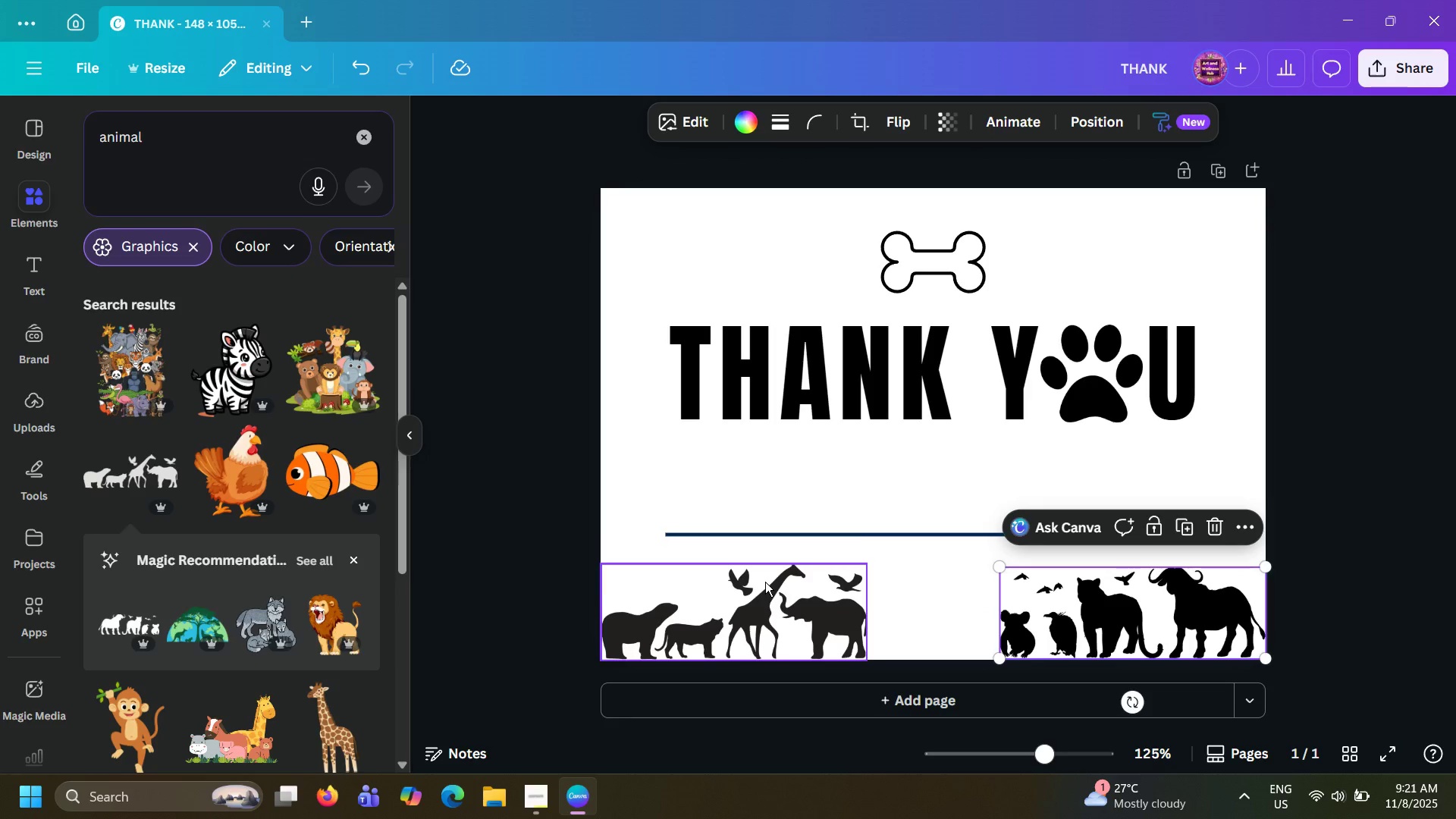 
left_click_drag(start_coordinate=[765, 582], to_coordinate=[814, 577])
 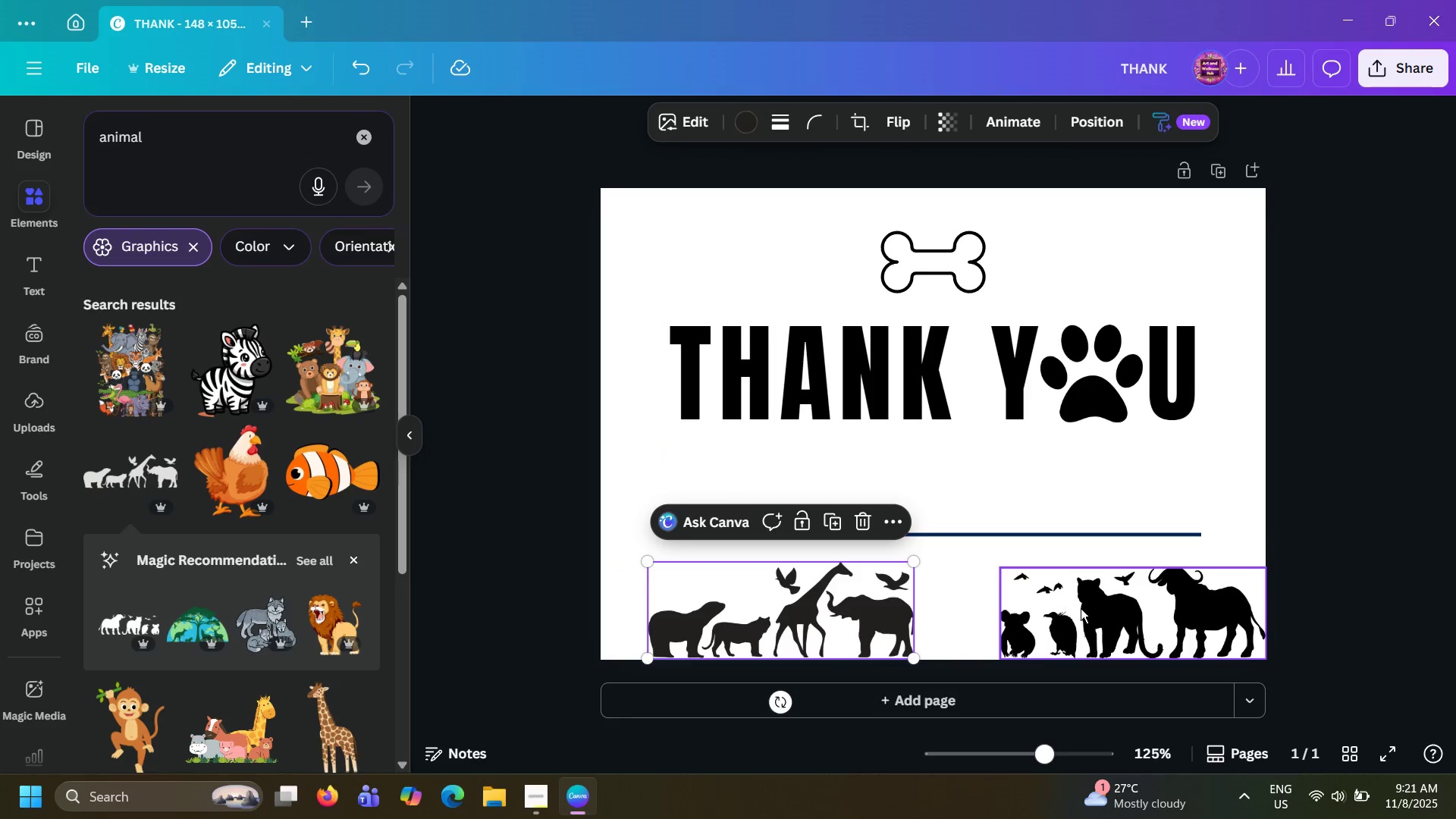 
left_click_drag(start_coordinate=[1082, 609], to_coordinate=[1039, 610])
 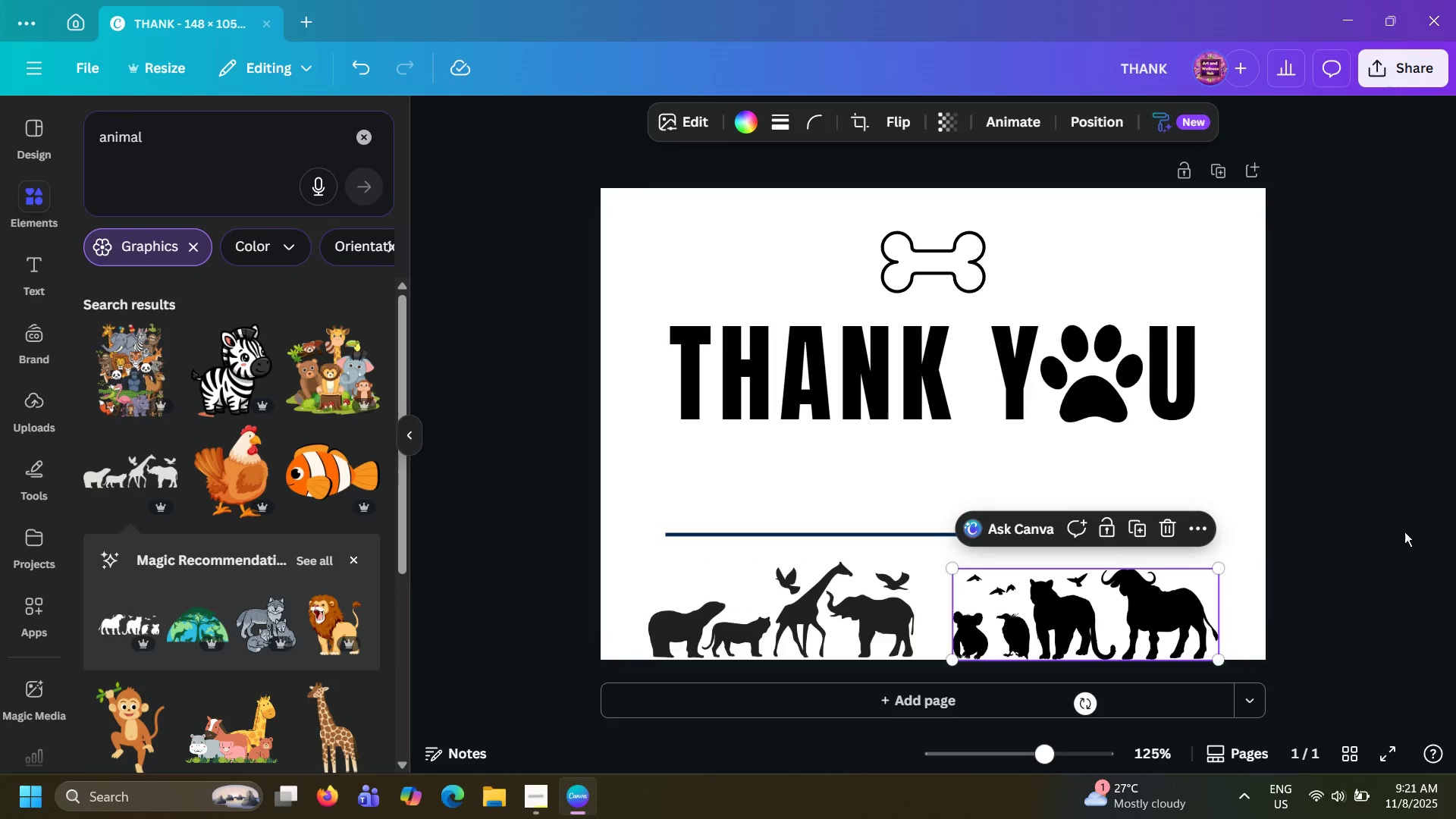 
left_click([1404, 532])
 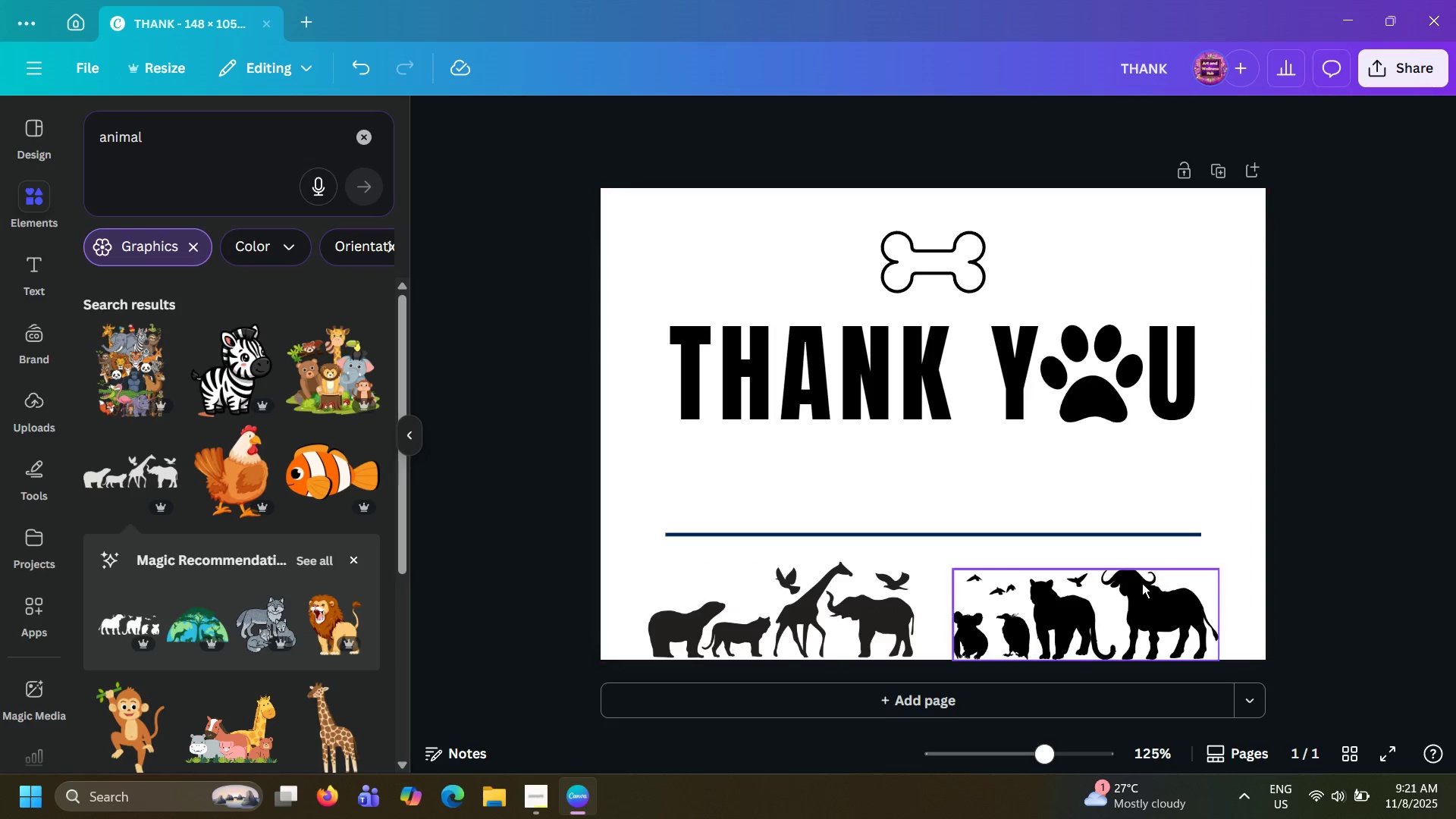 
left_click_drag(start_coordinate=[1136, 590], to_coordinate=[1136, 583])
 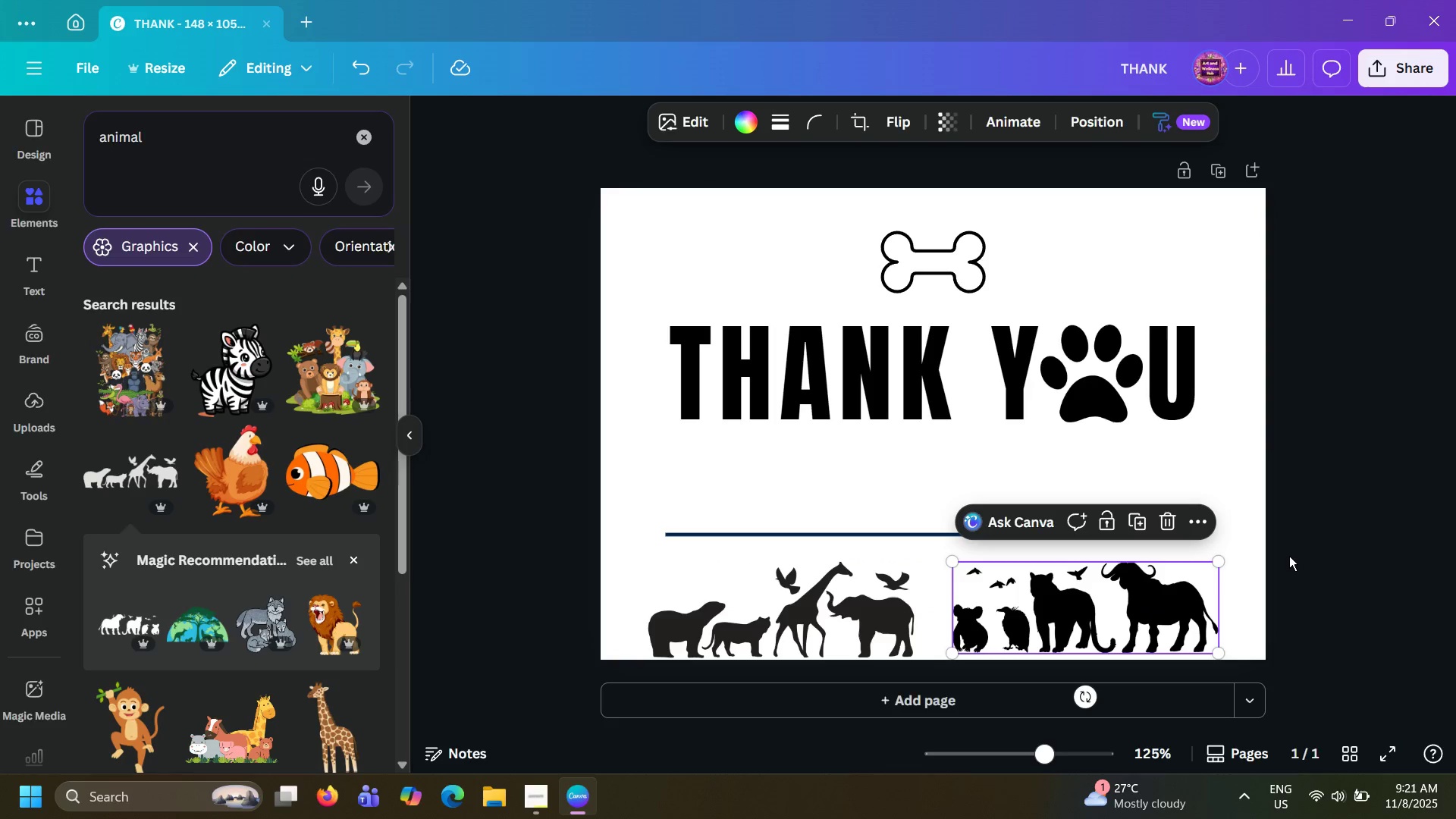 
left_click([1289, 556])
 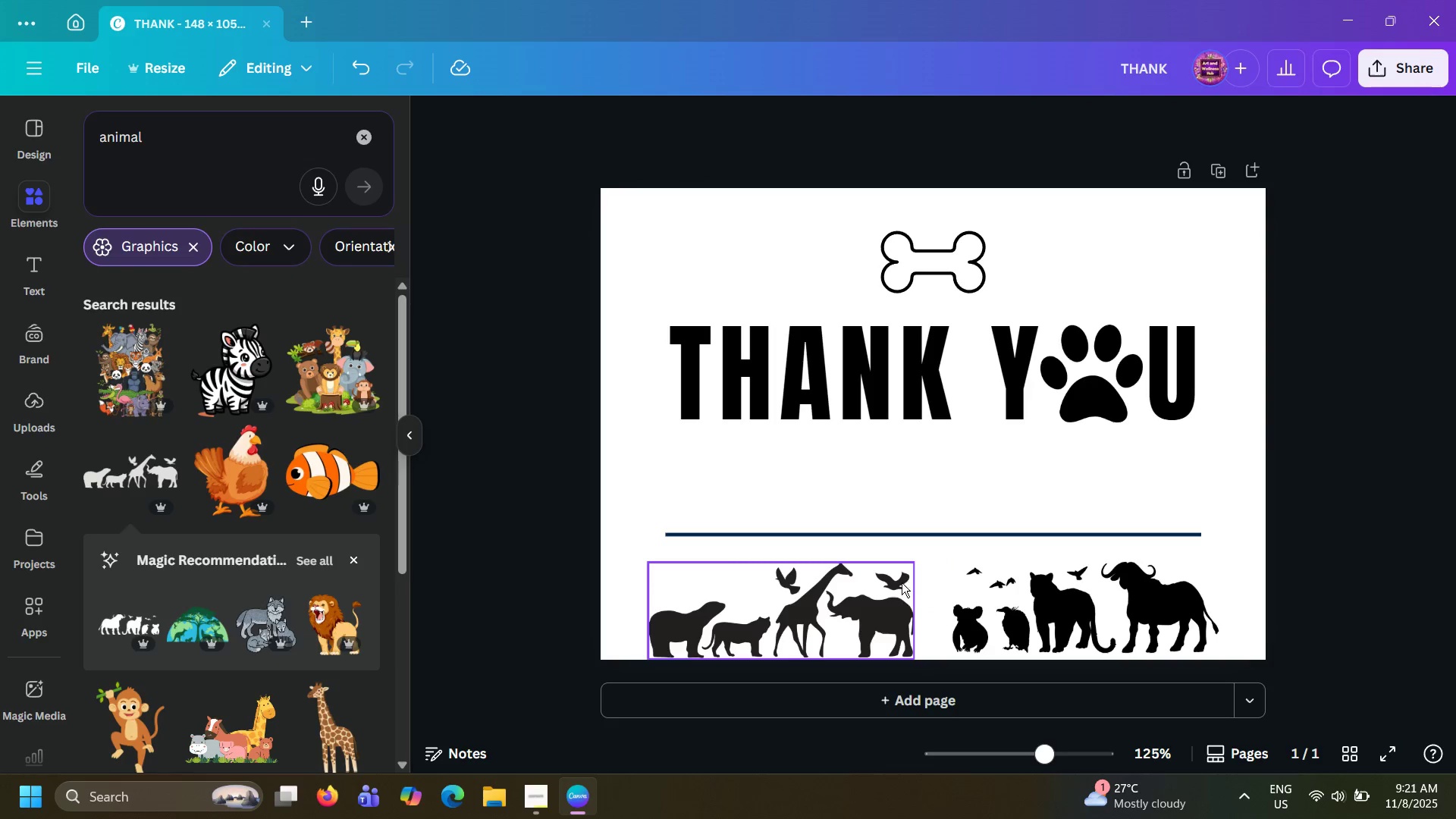 
left_click_drag(start_coordinate=[883, 595], to_coordinate=[897, 588])
 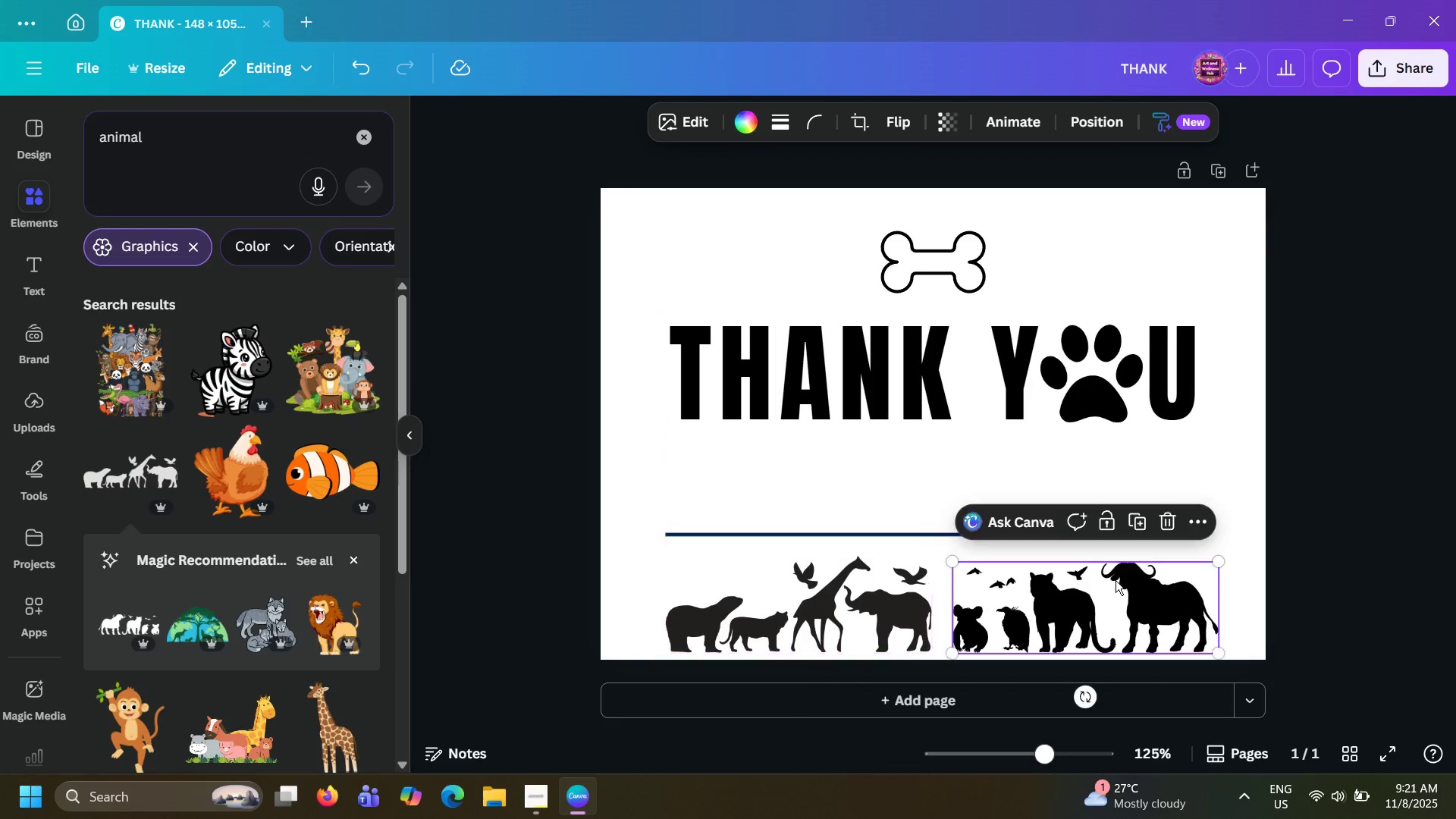 
left_click_drag(start_coordinate=[1116, 580], to_coordinate=[1110, 576])
 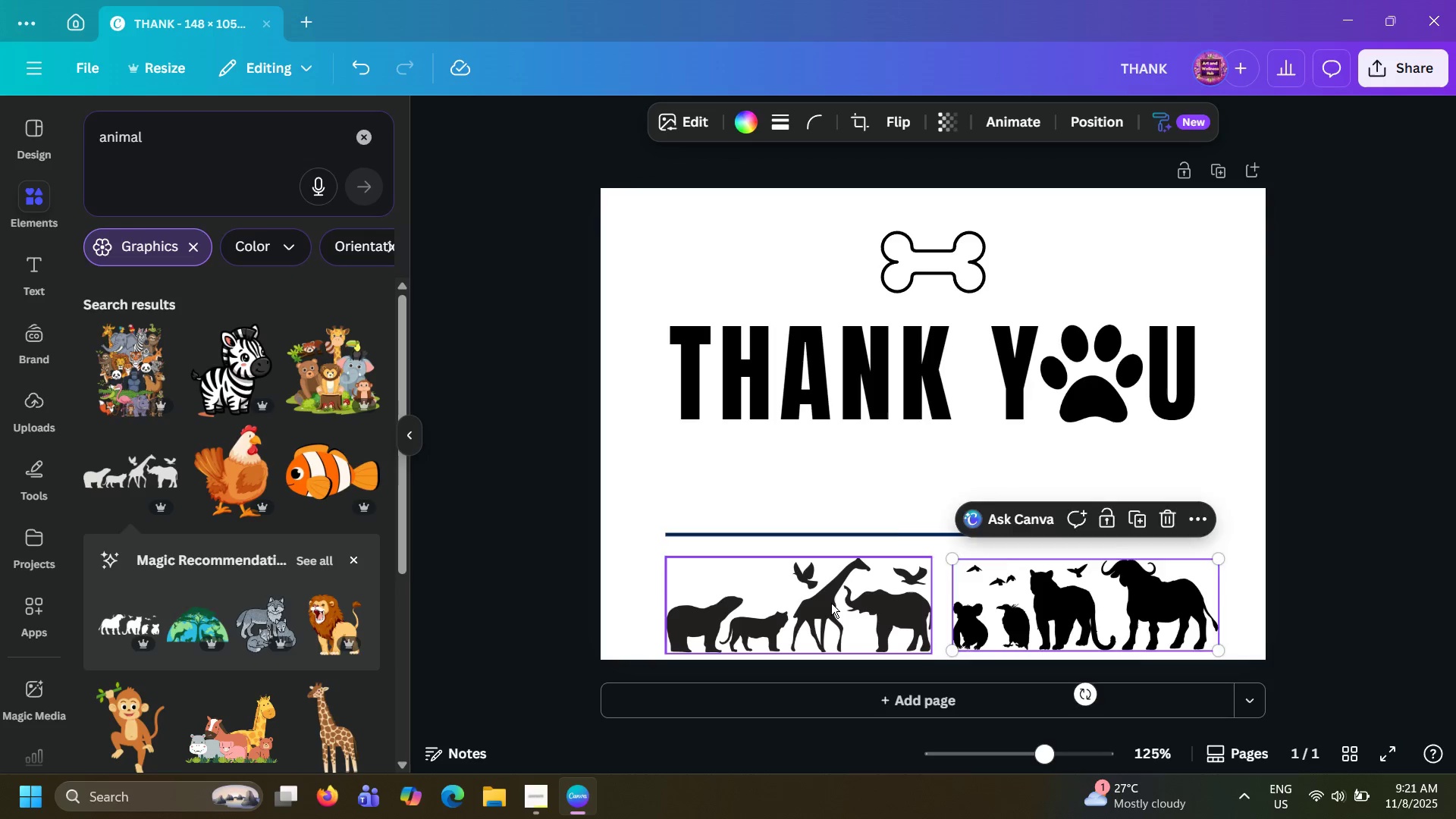 
left_click_drag(start_coordinate=[831, 603], to_coordinate=[826, 601])
 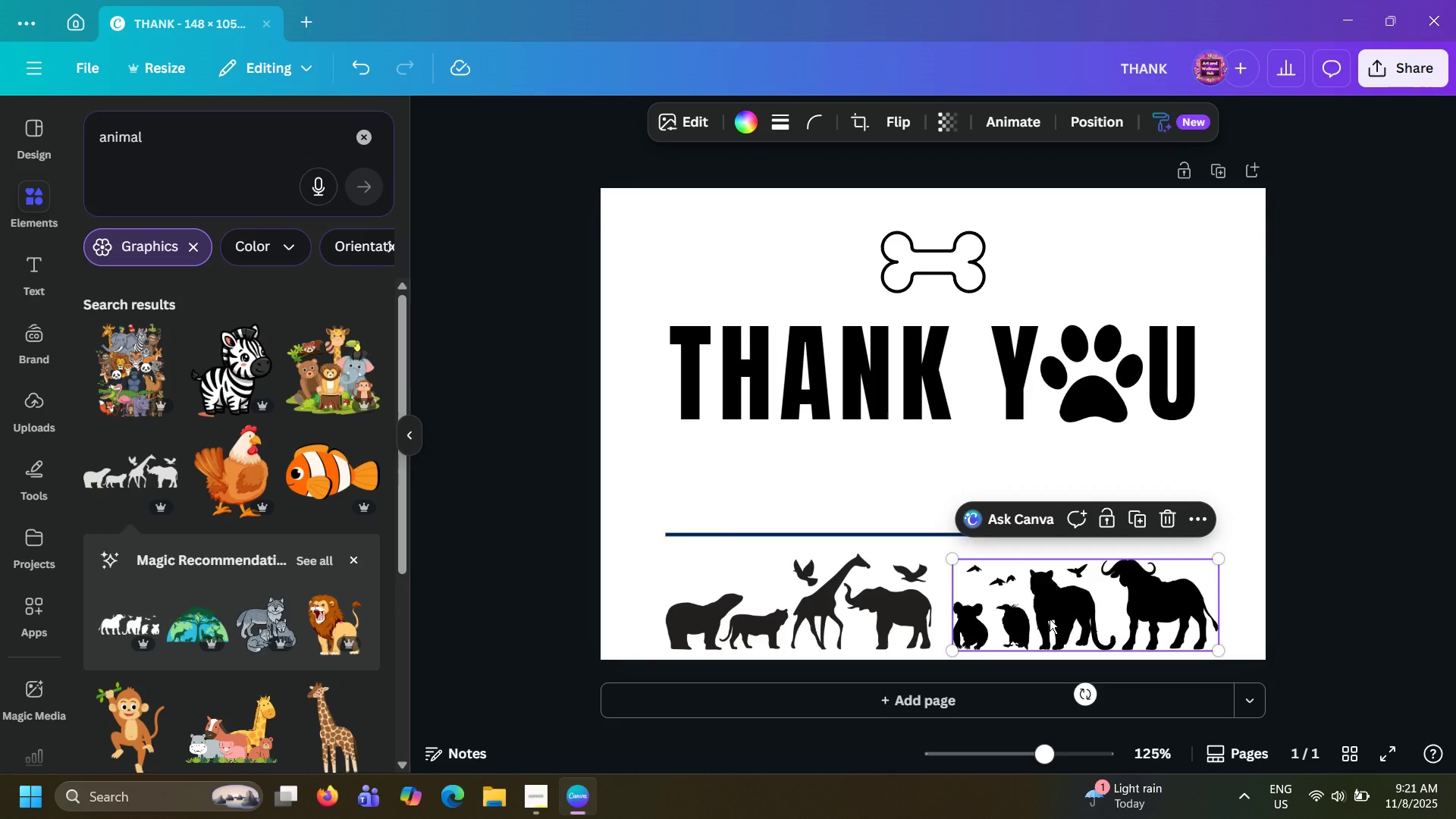 
left_click_drag(start_coordinate=[1050, 619], to_coordinate=[1034, 617])
 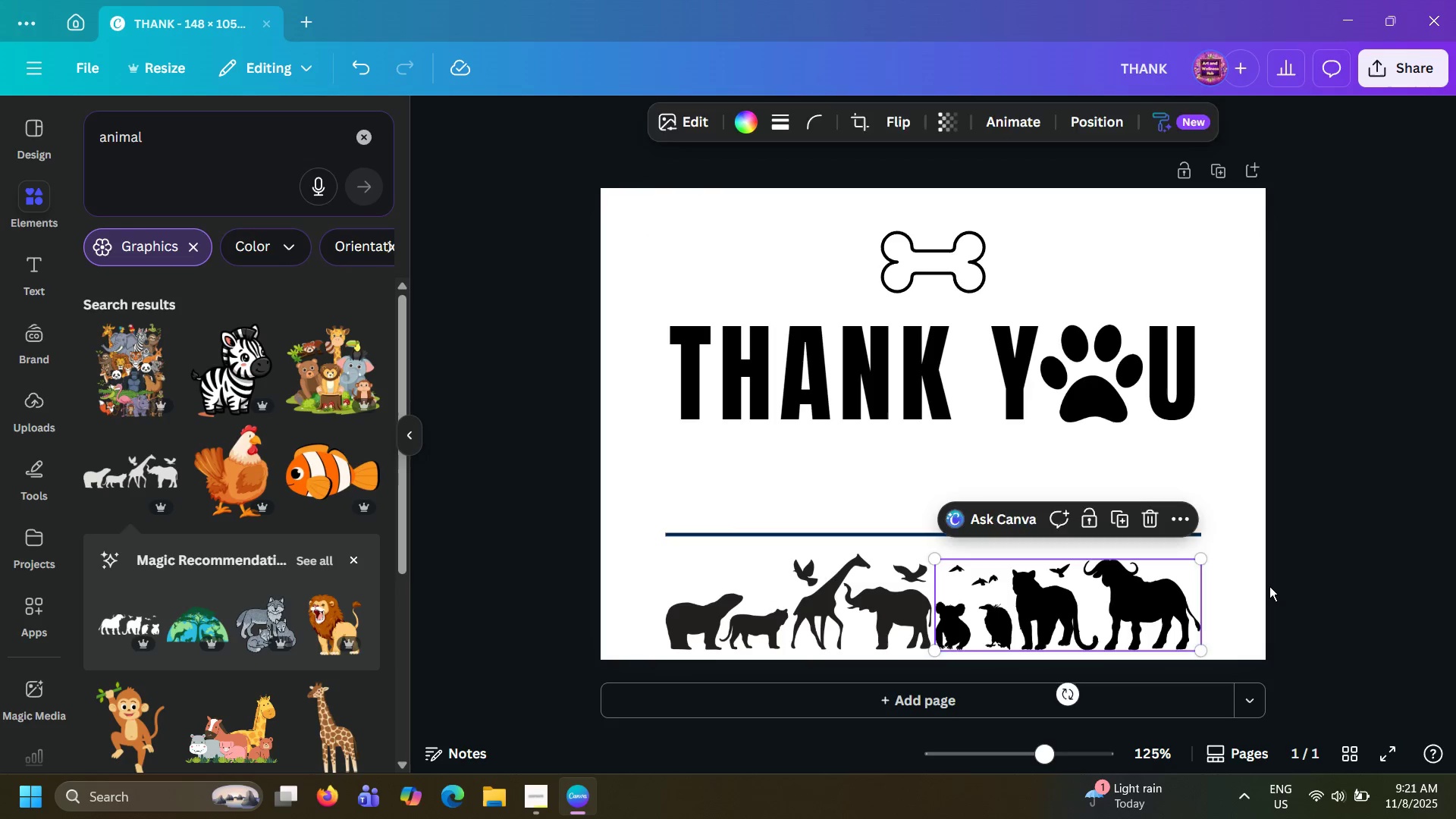 
left_click([1269, 586])
 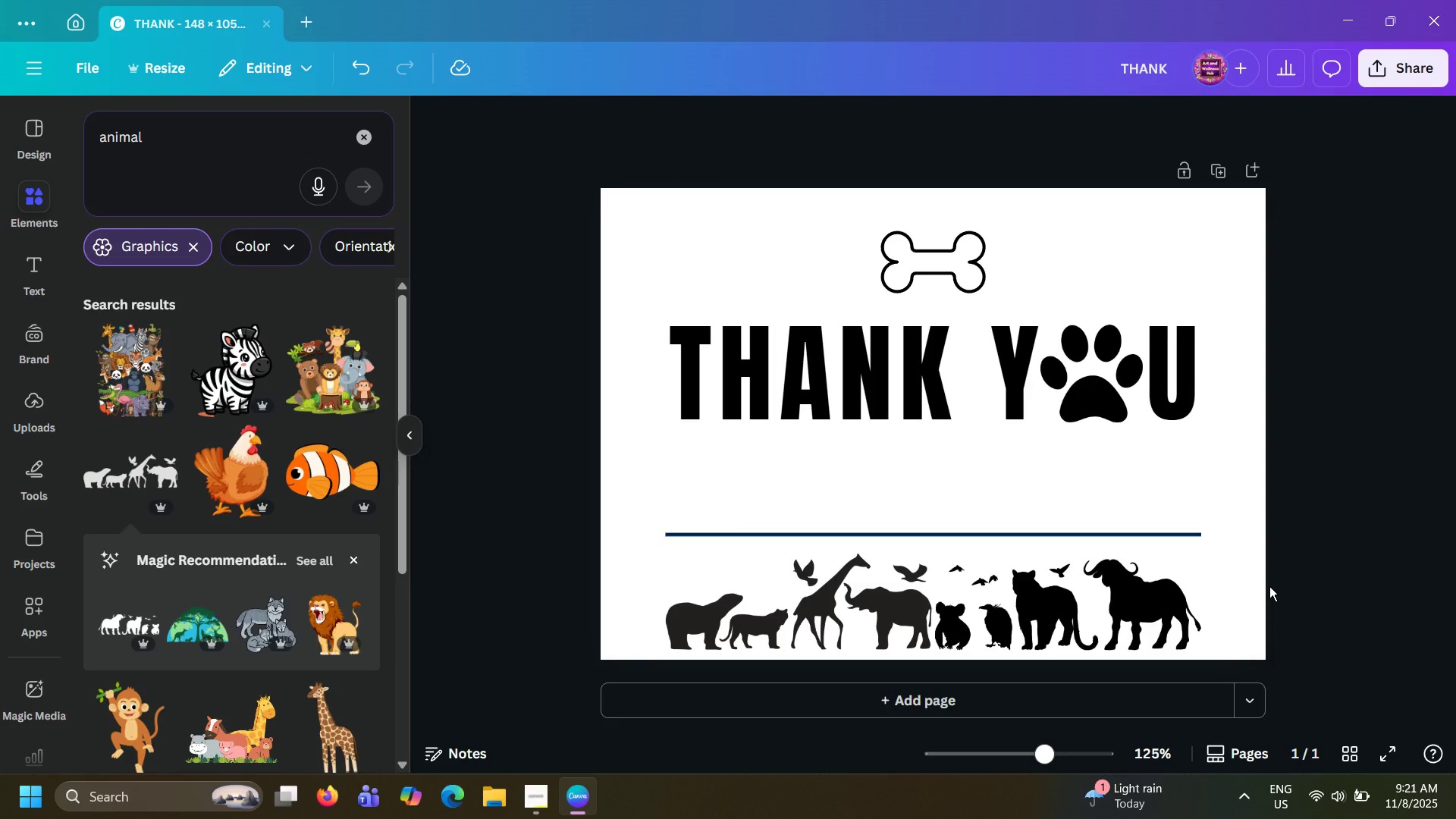 
wait(8.68)
 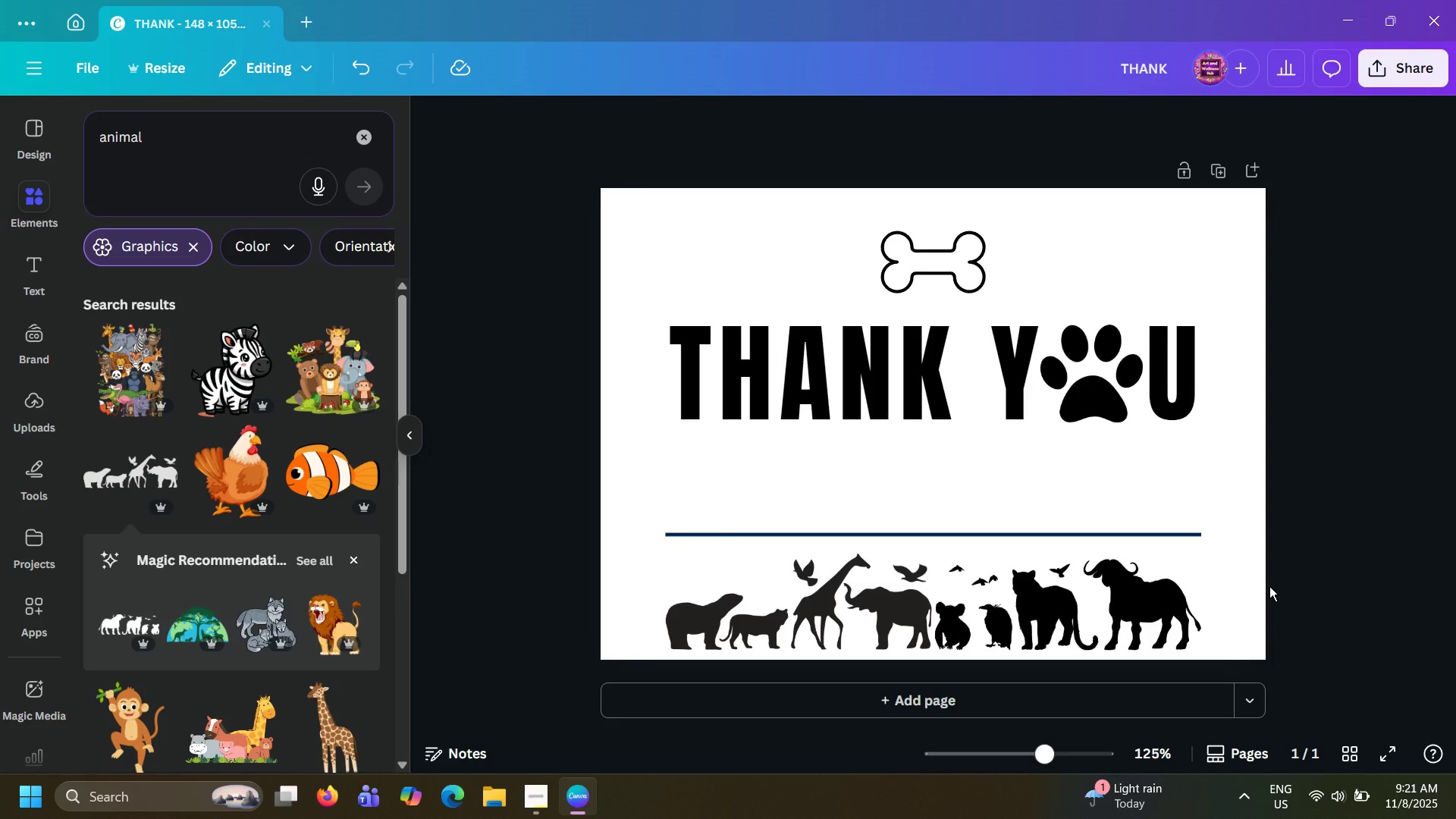 
left_click([956, 255])
 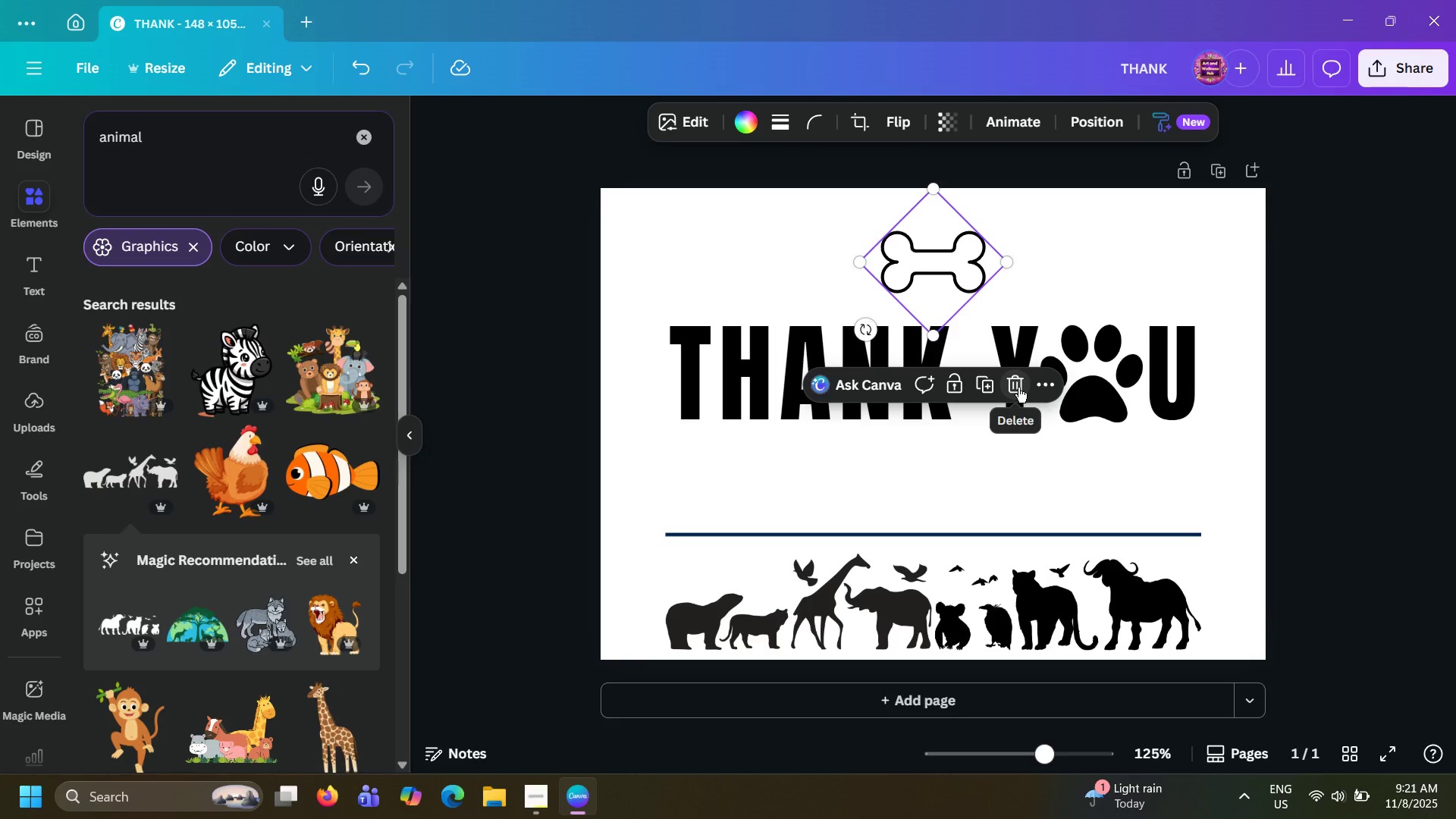 
left_click([1018, 388])
 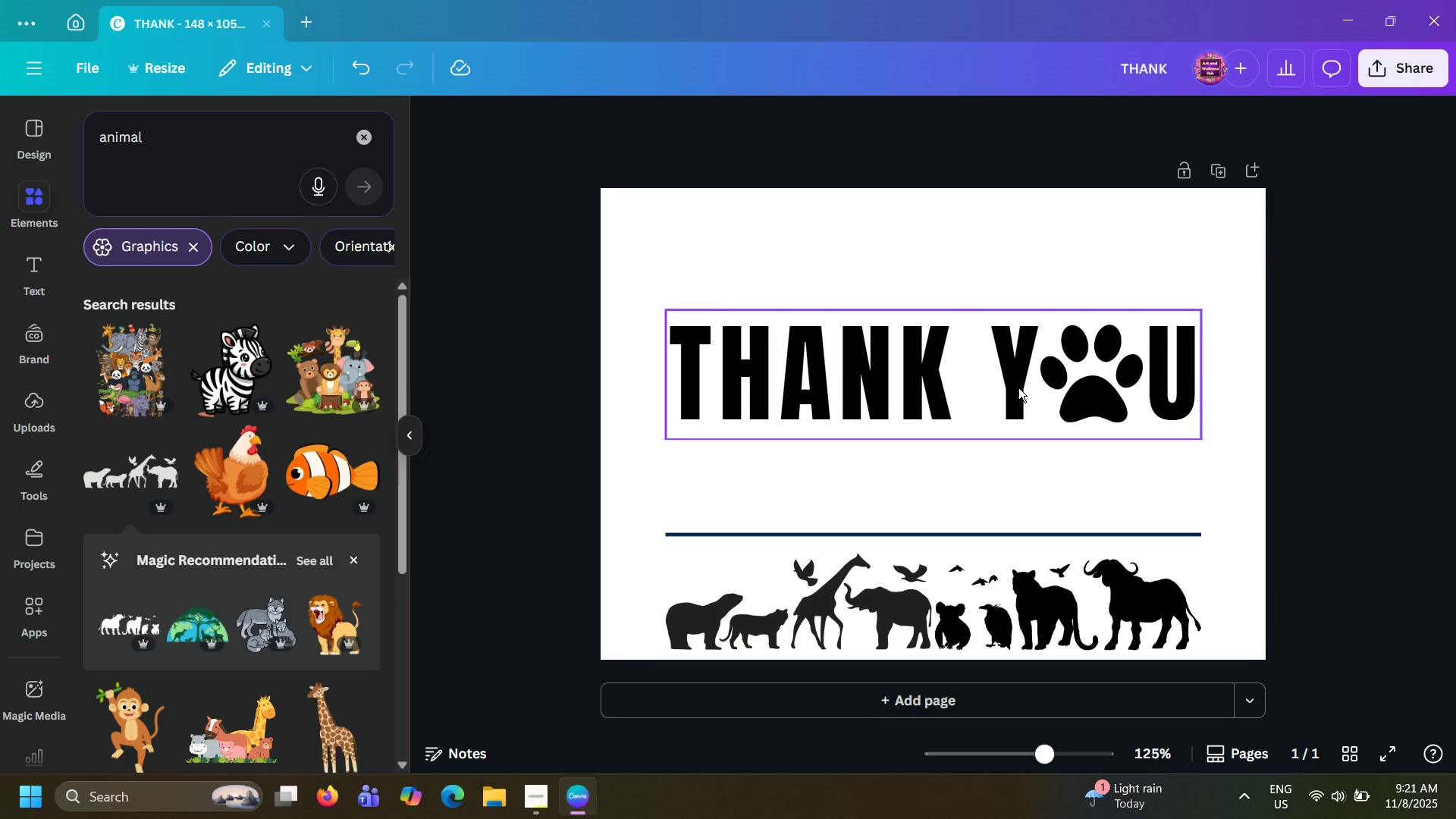 
hold_key(key=Tab, duration=0.31)
 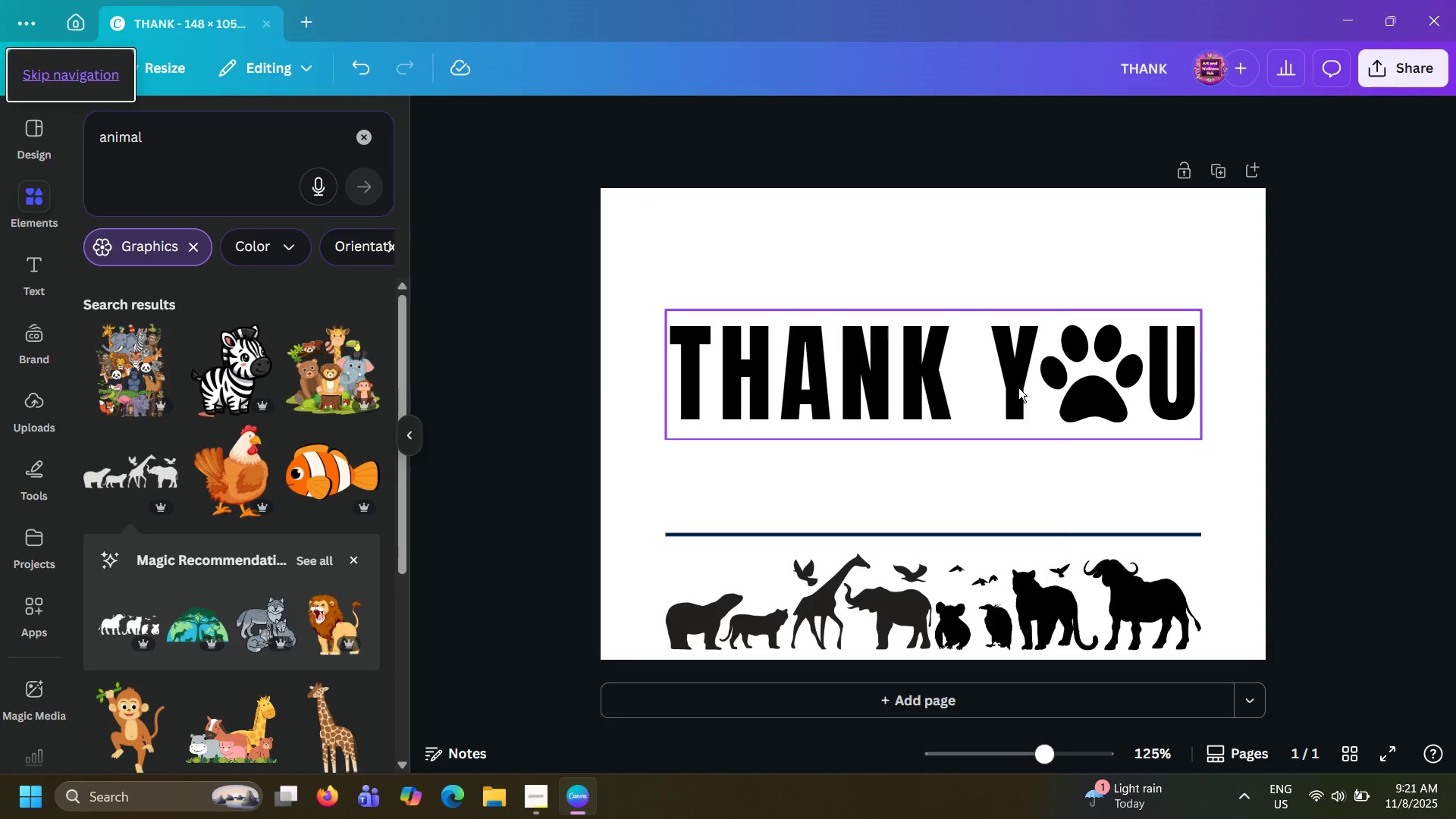 
key(Alt+AltLeft)
 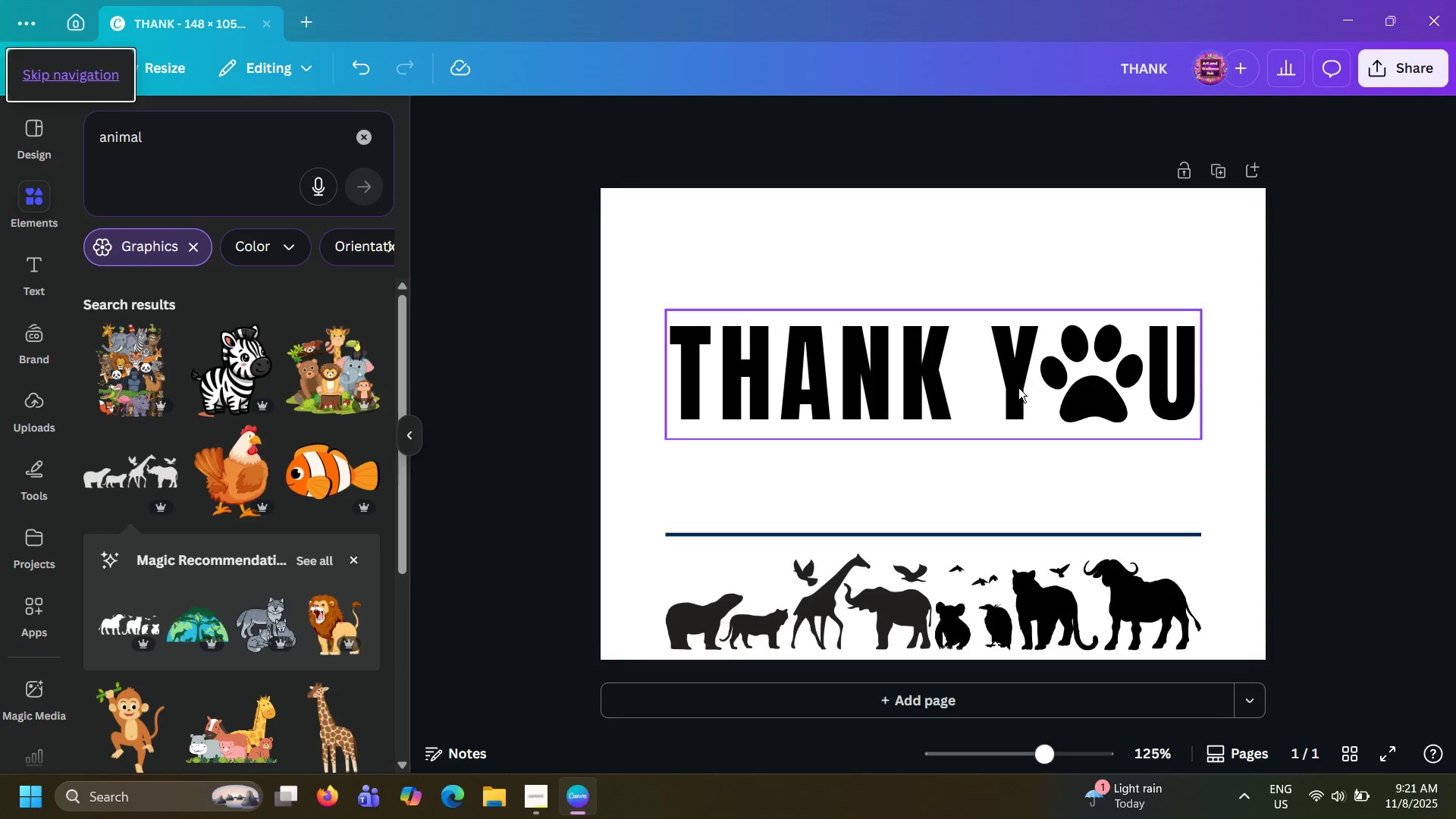 
key(Alt+AltLeft)
 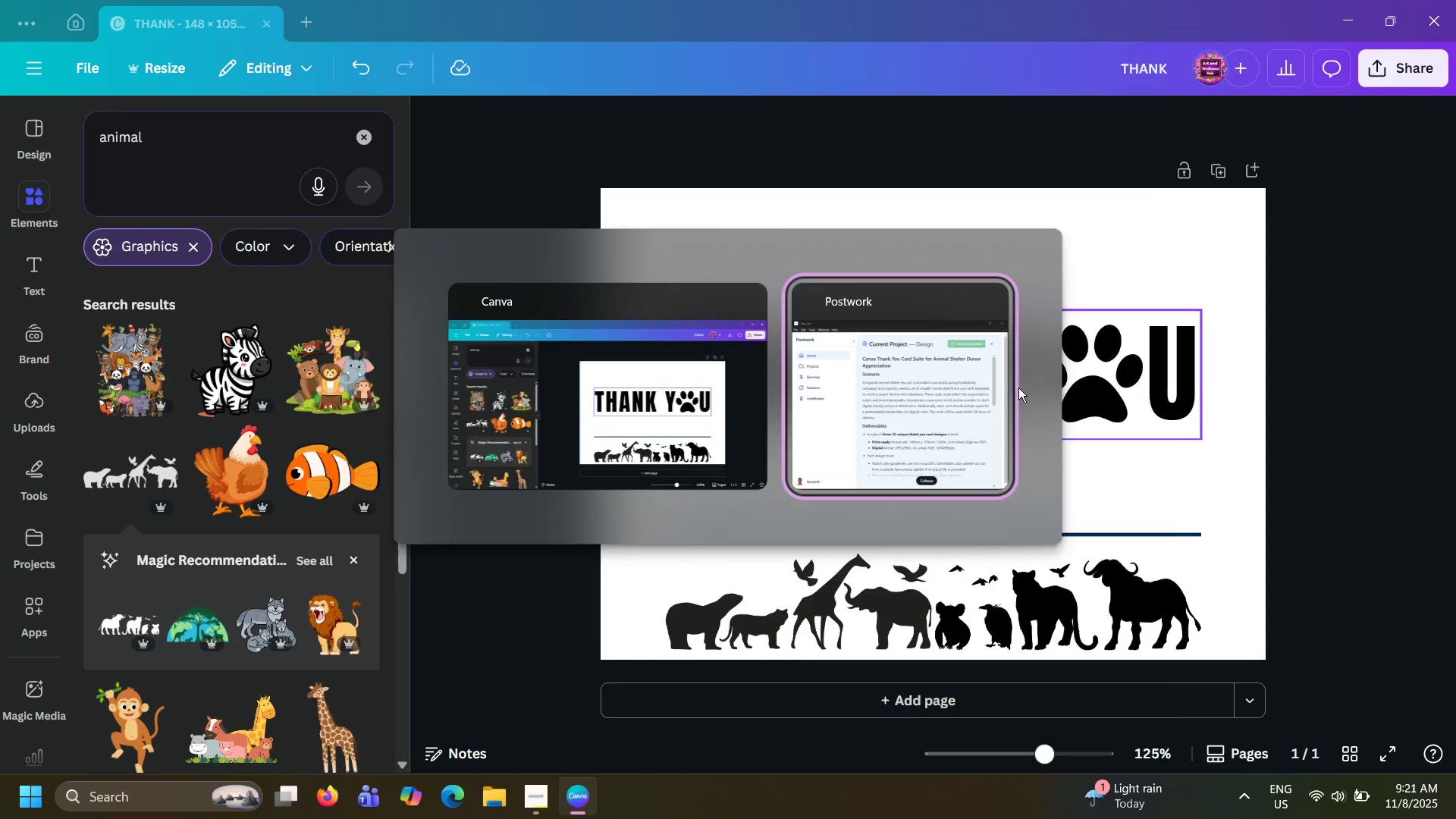 
key(Alt+Tab)